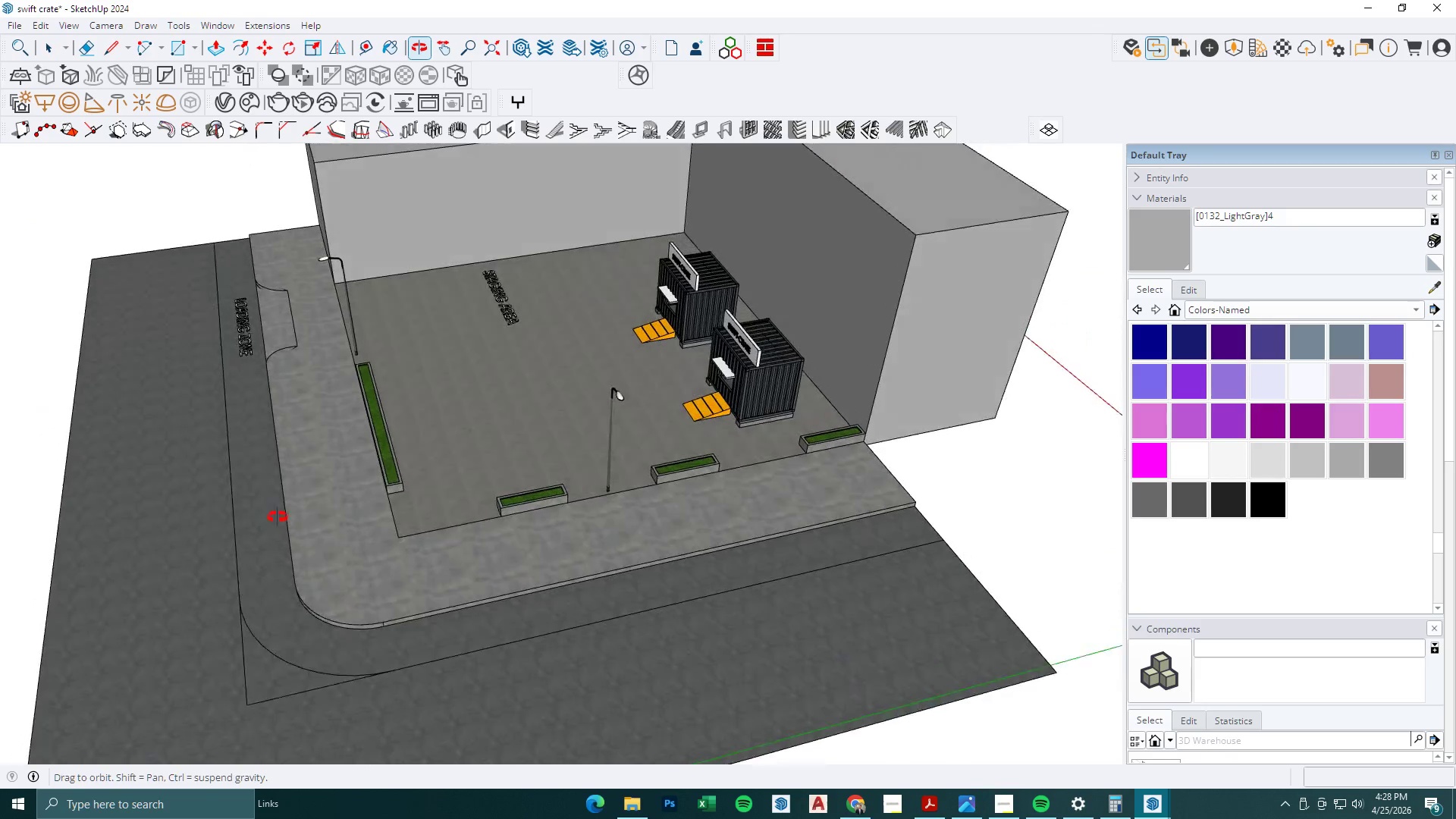 
scroll: coordinate [551, 529], scroll_direction: up, amount: 7.0
 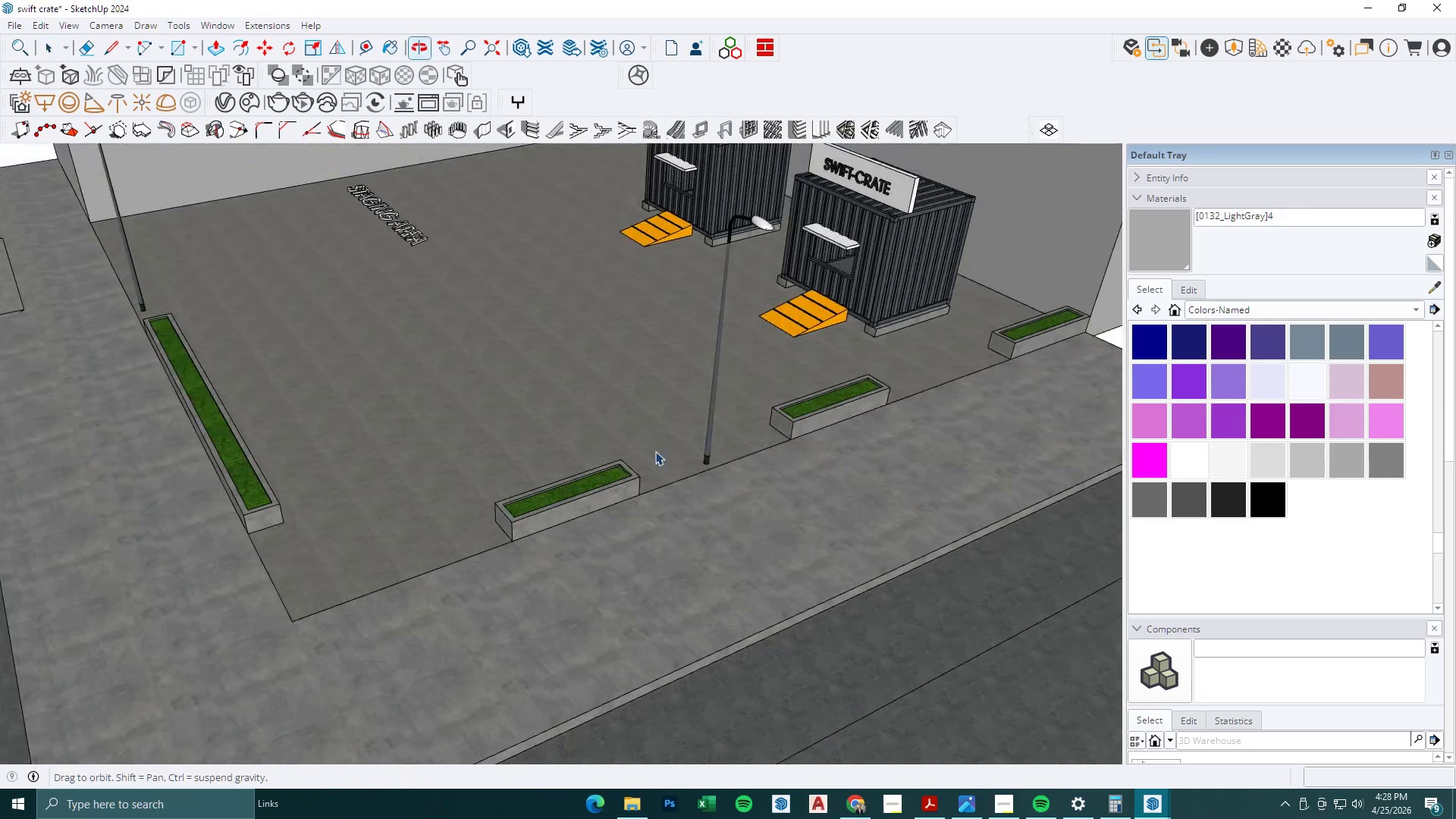 
key(Space)
 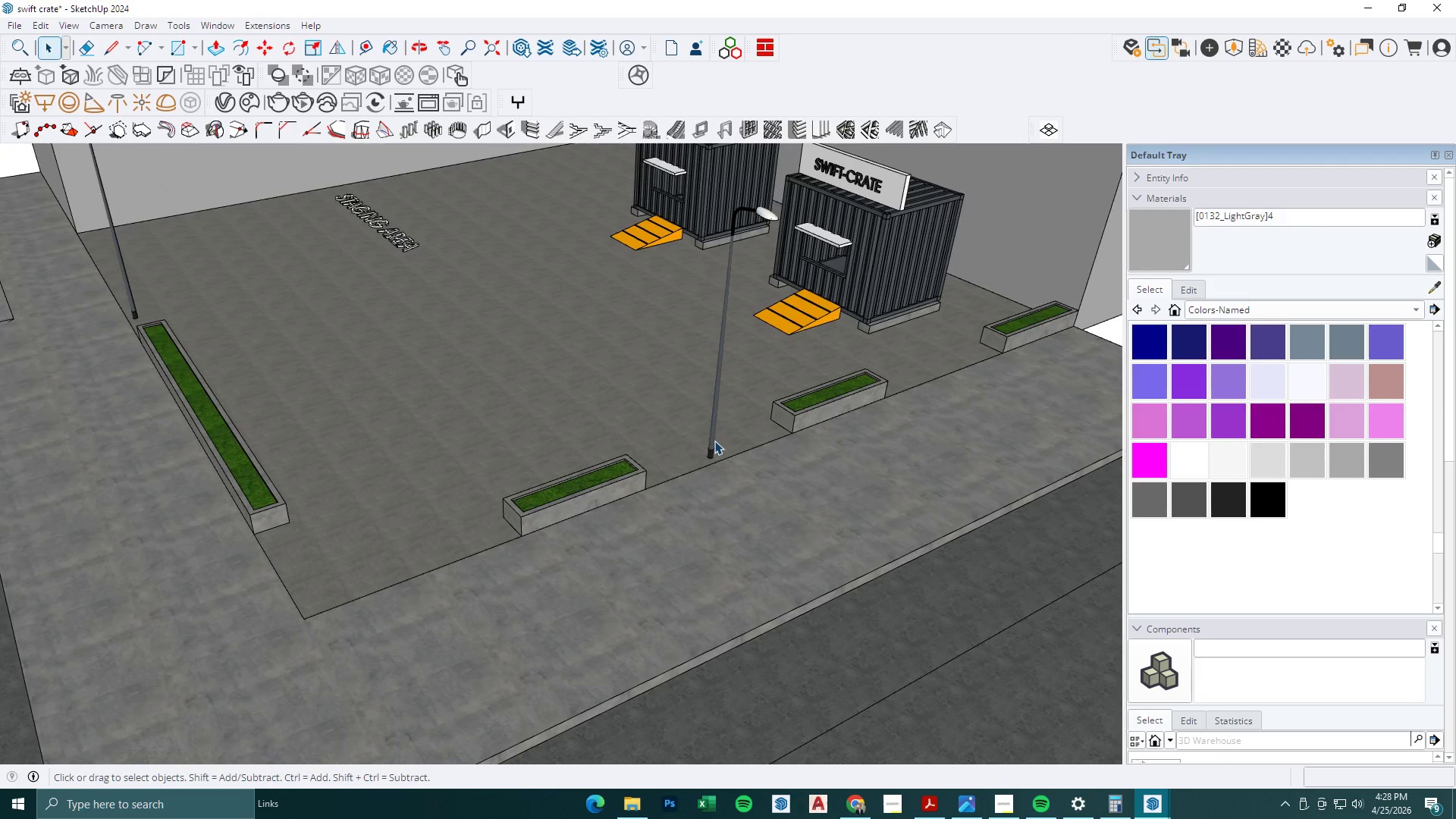 
left_click([714, 441])
 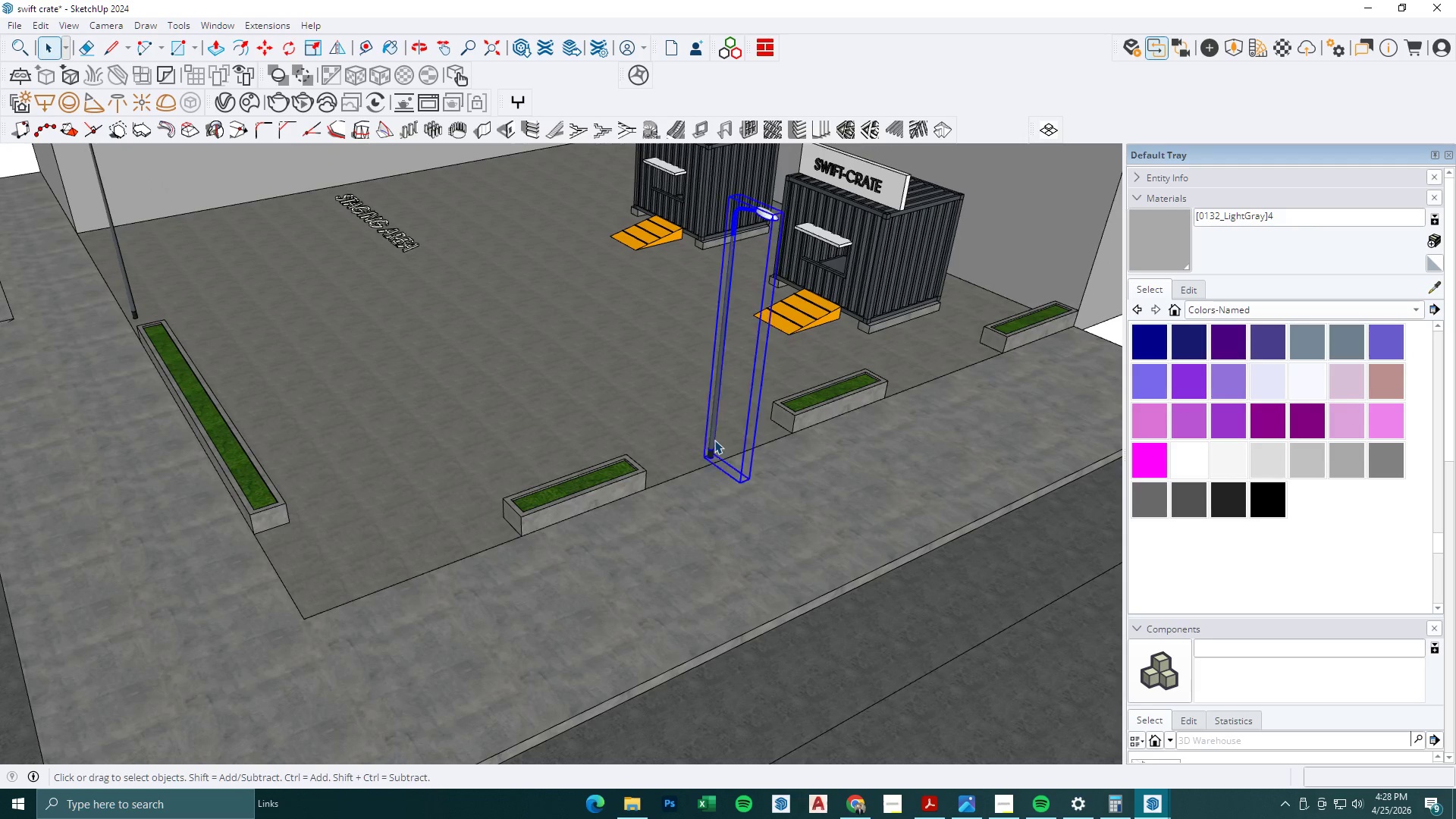 
key(M)
 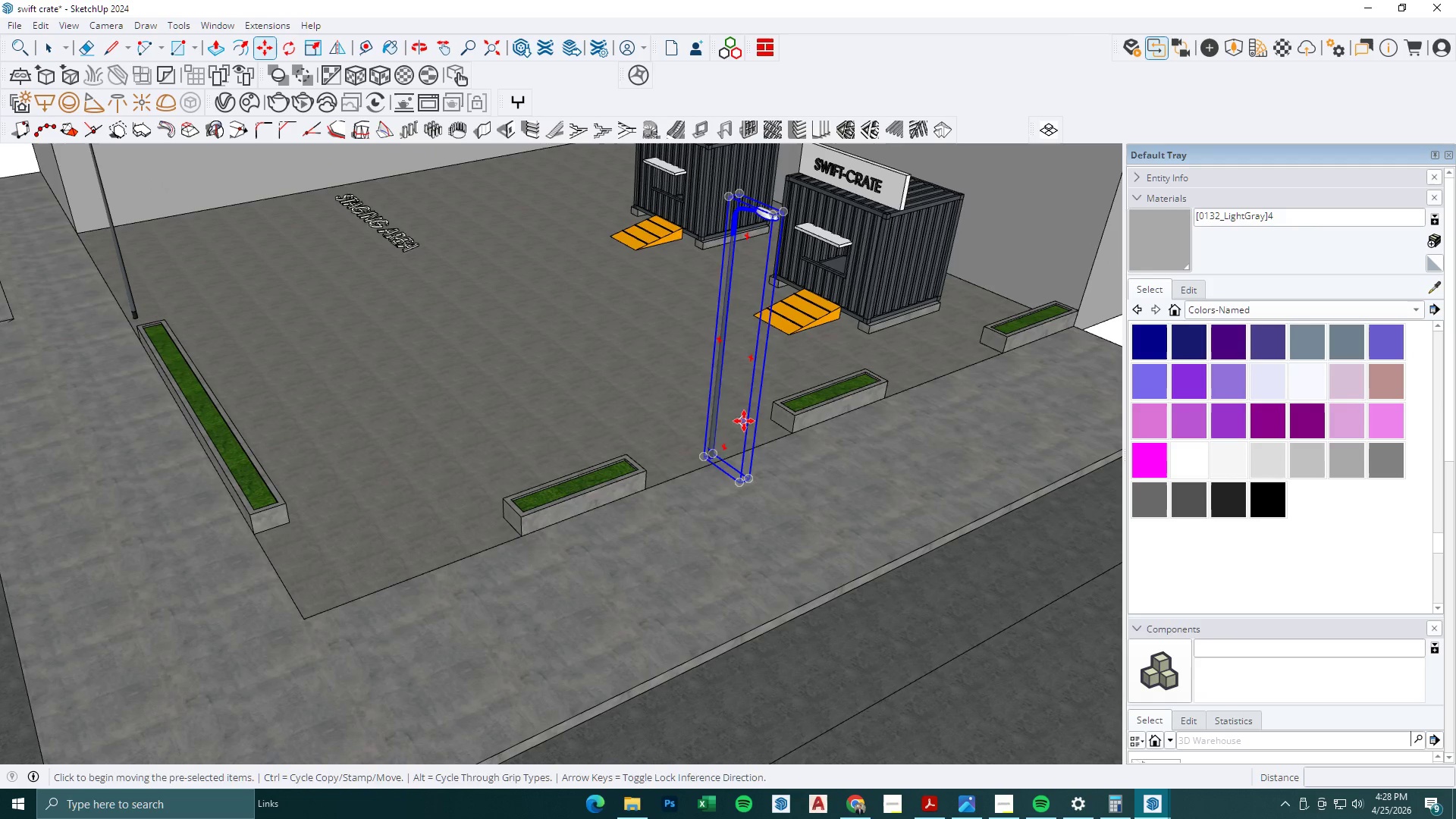 
key(Control+ControlLeft)
 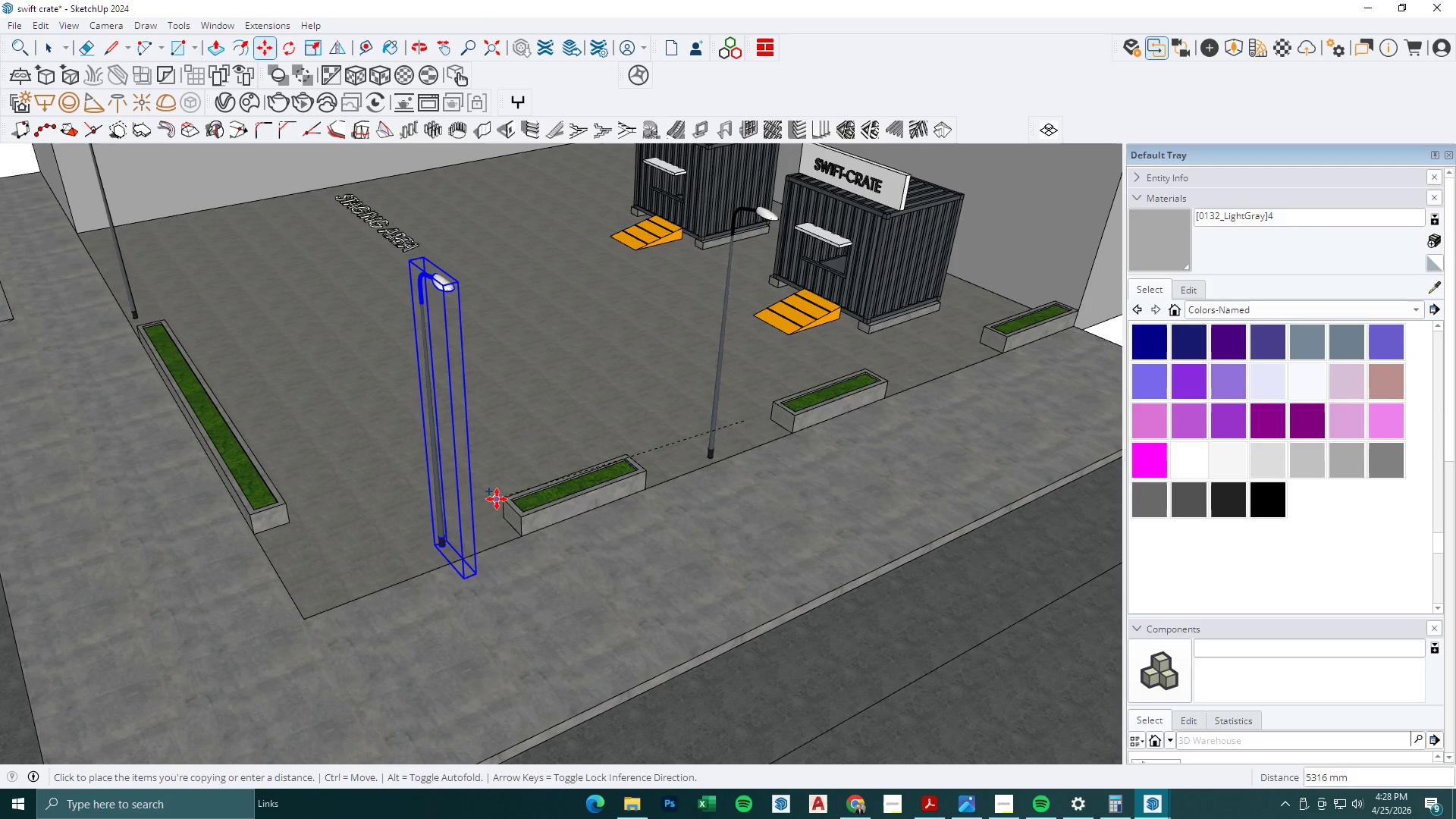 
key(Space)
 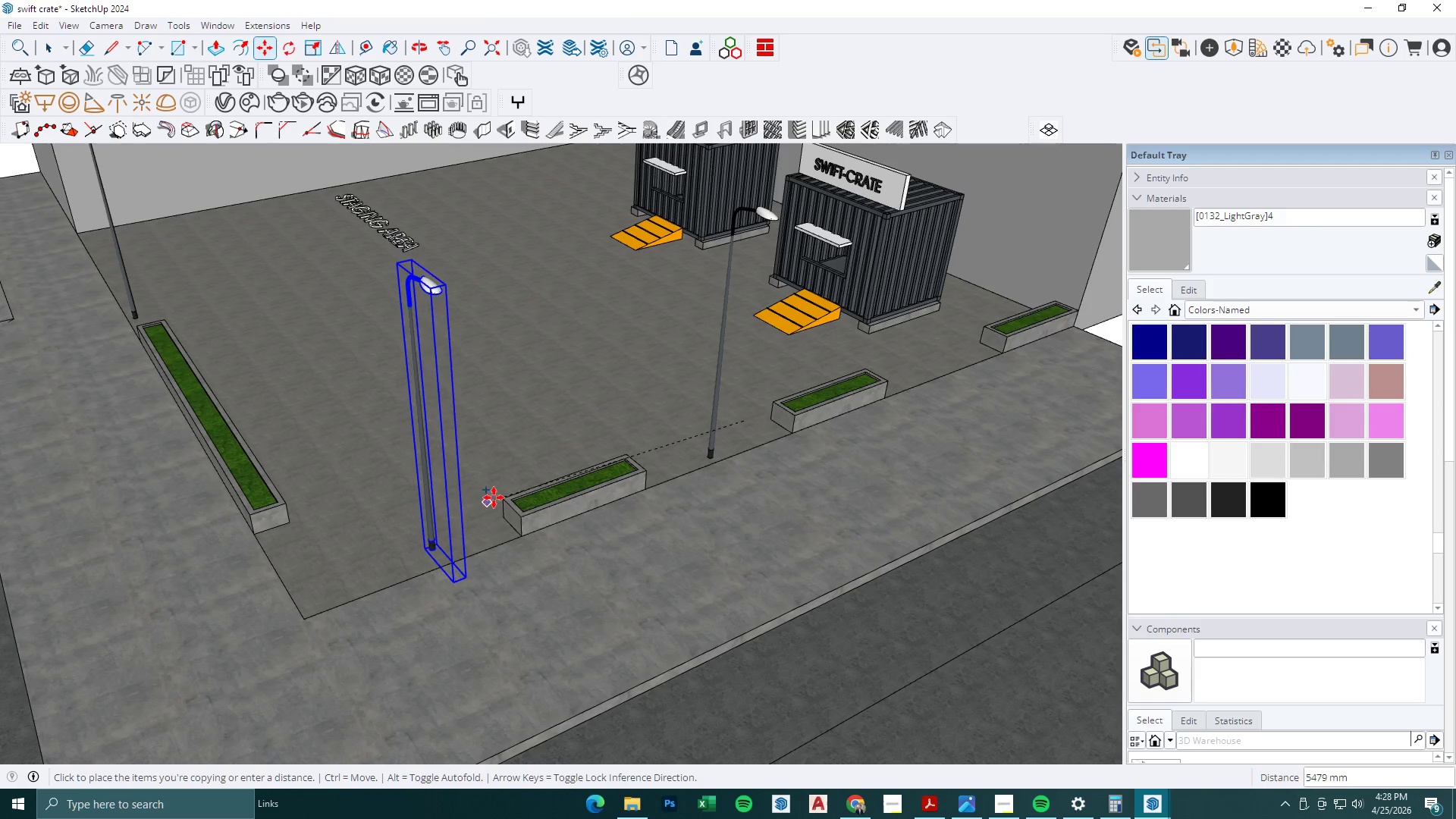 
scroll: coordinate [553, 431], scroll_direction: down, amount: 13.0
 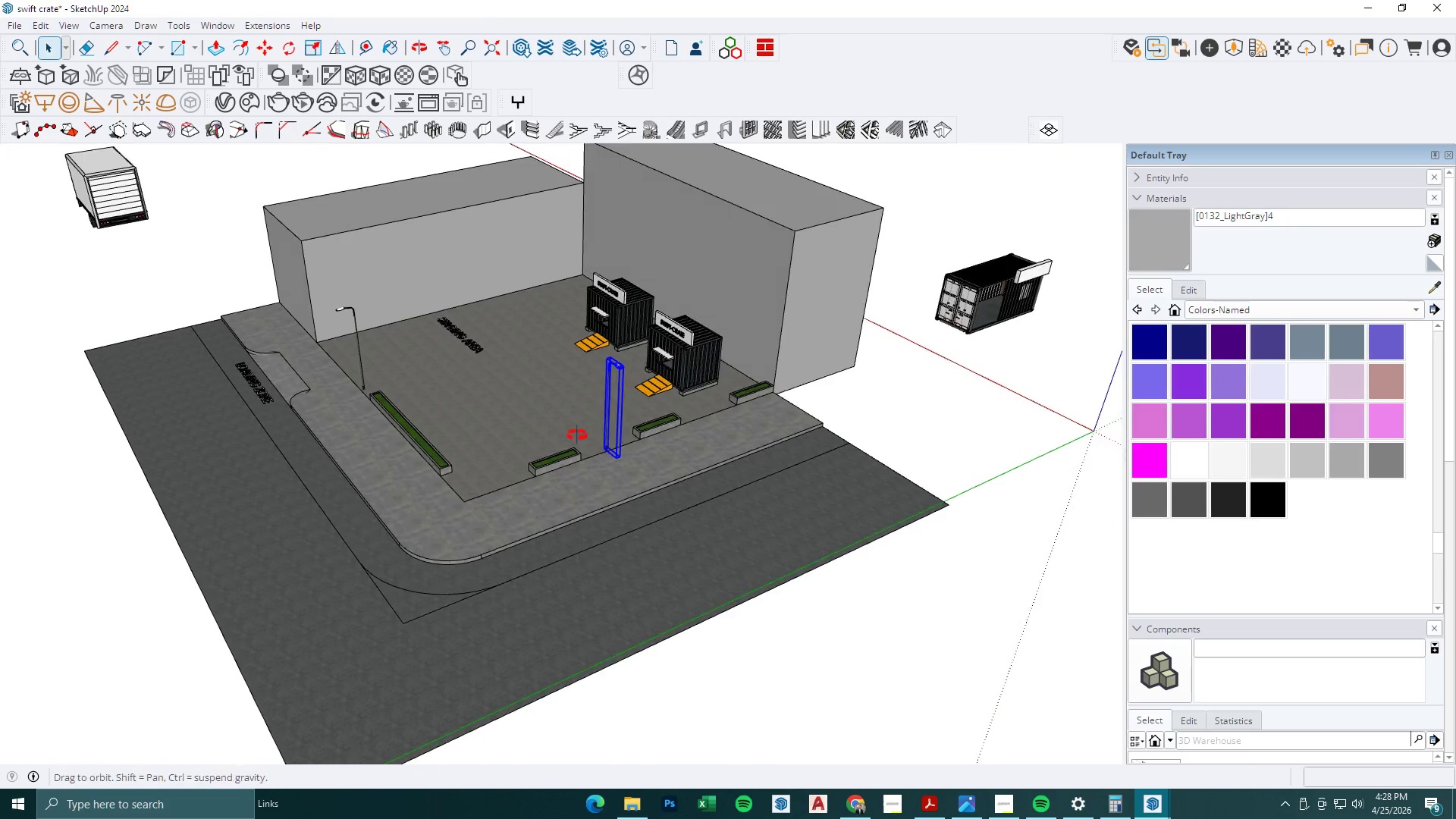 
key(Space)
 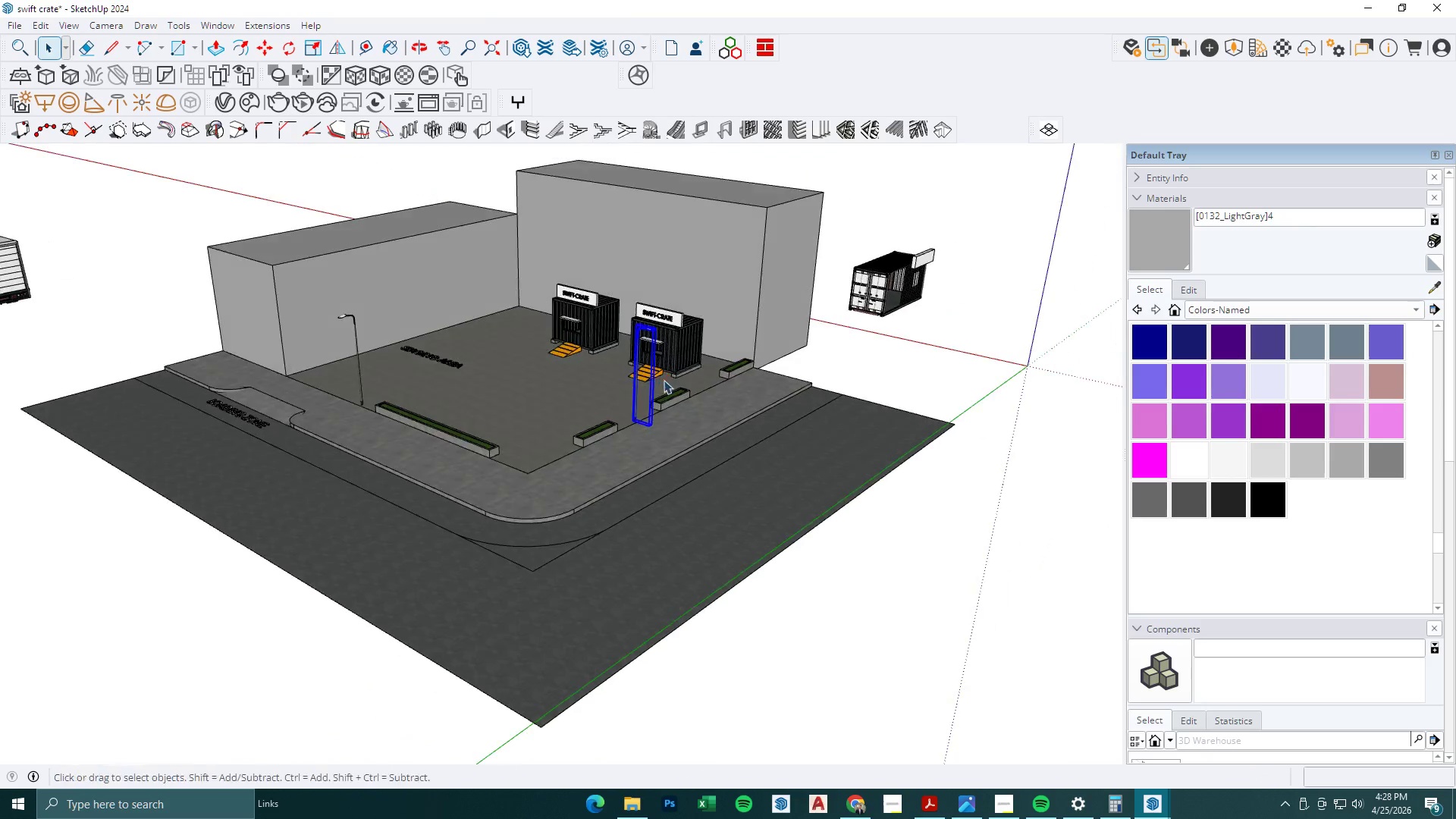 
key(Escape)
 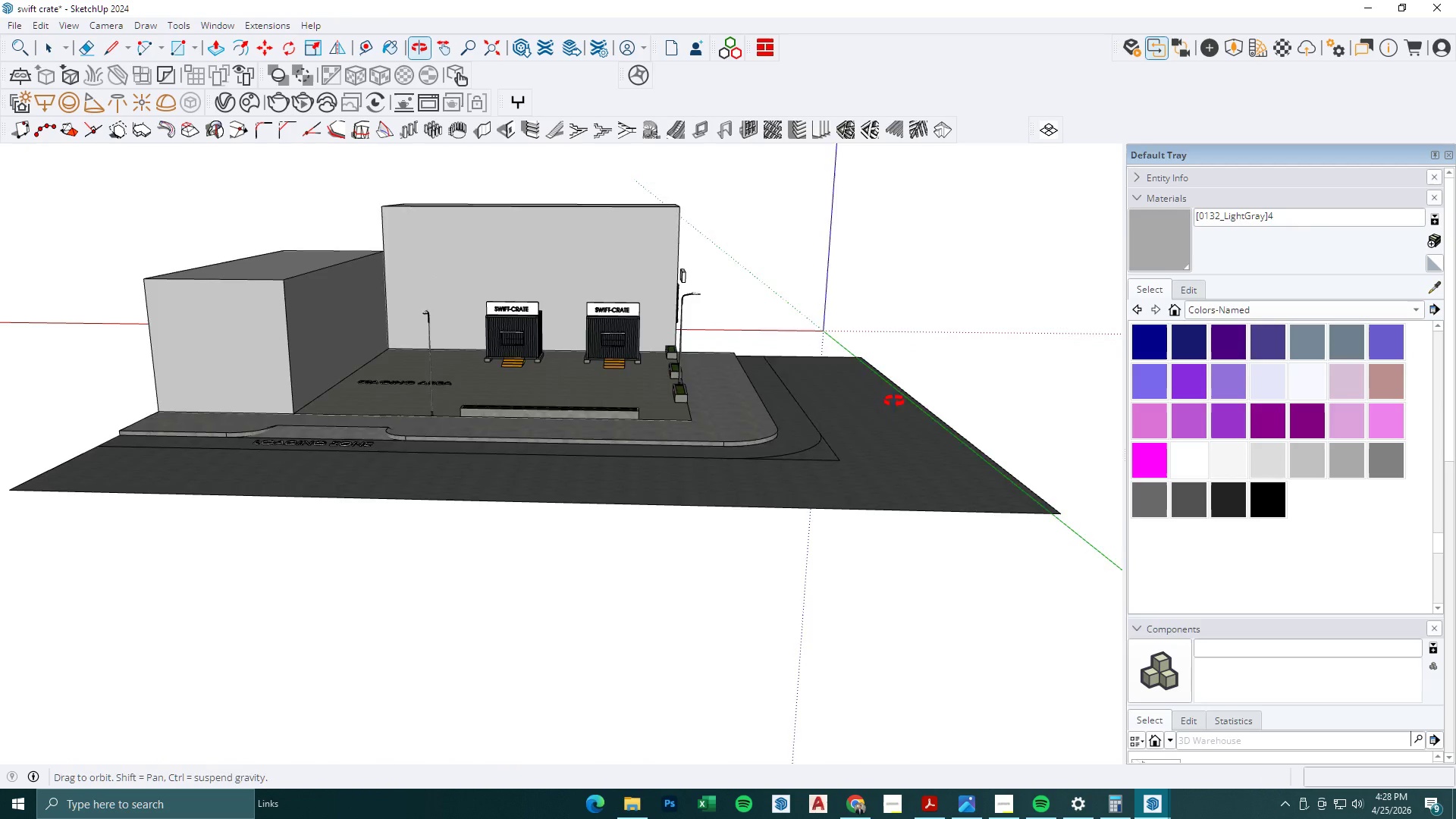 
scroll: coordinate [485, 382], scroll_direction: up, amount: 6.0
 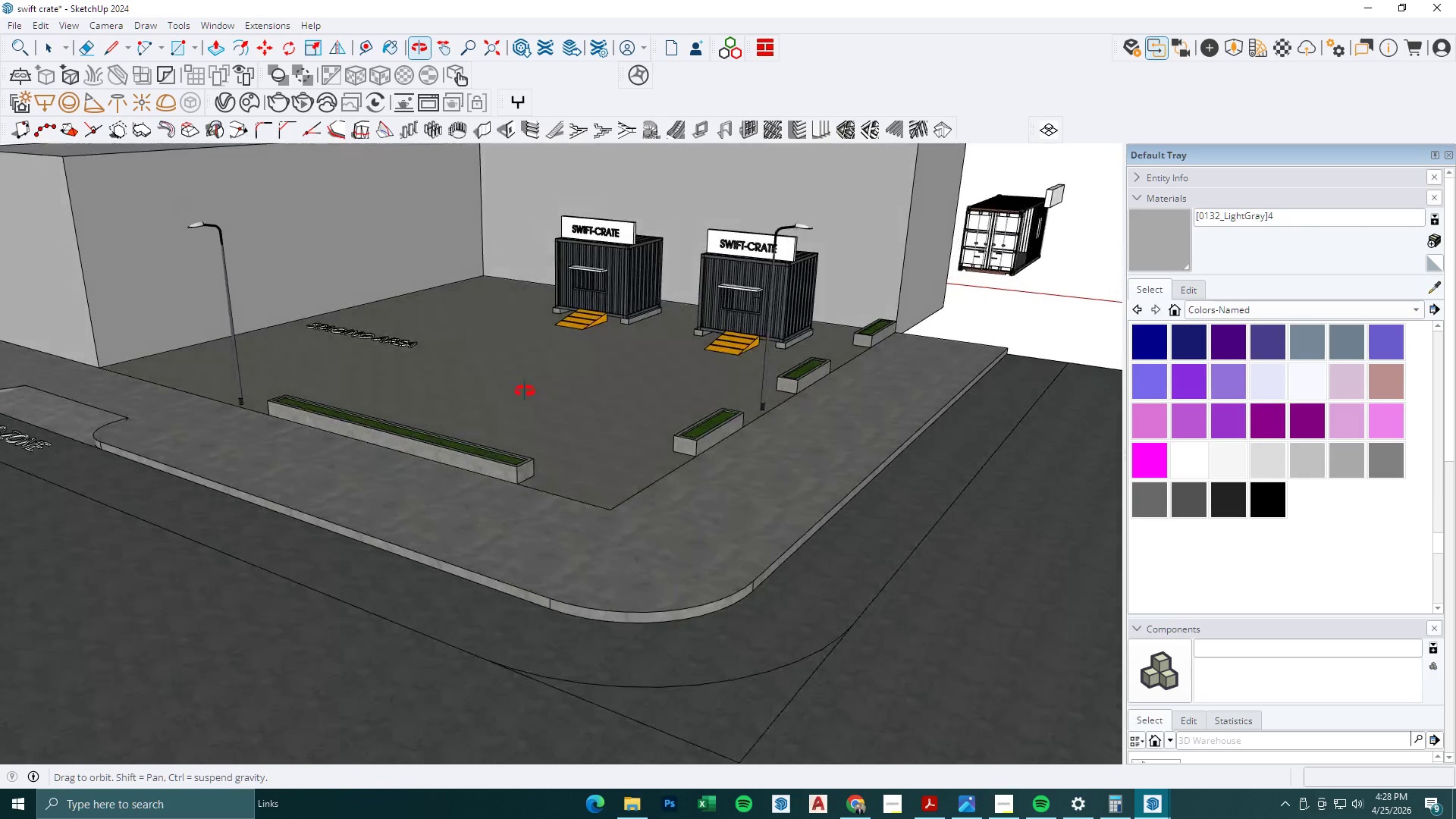 
scroll: coordinate [502, 439], scroll_direction: down, amount: 7.0
 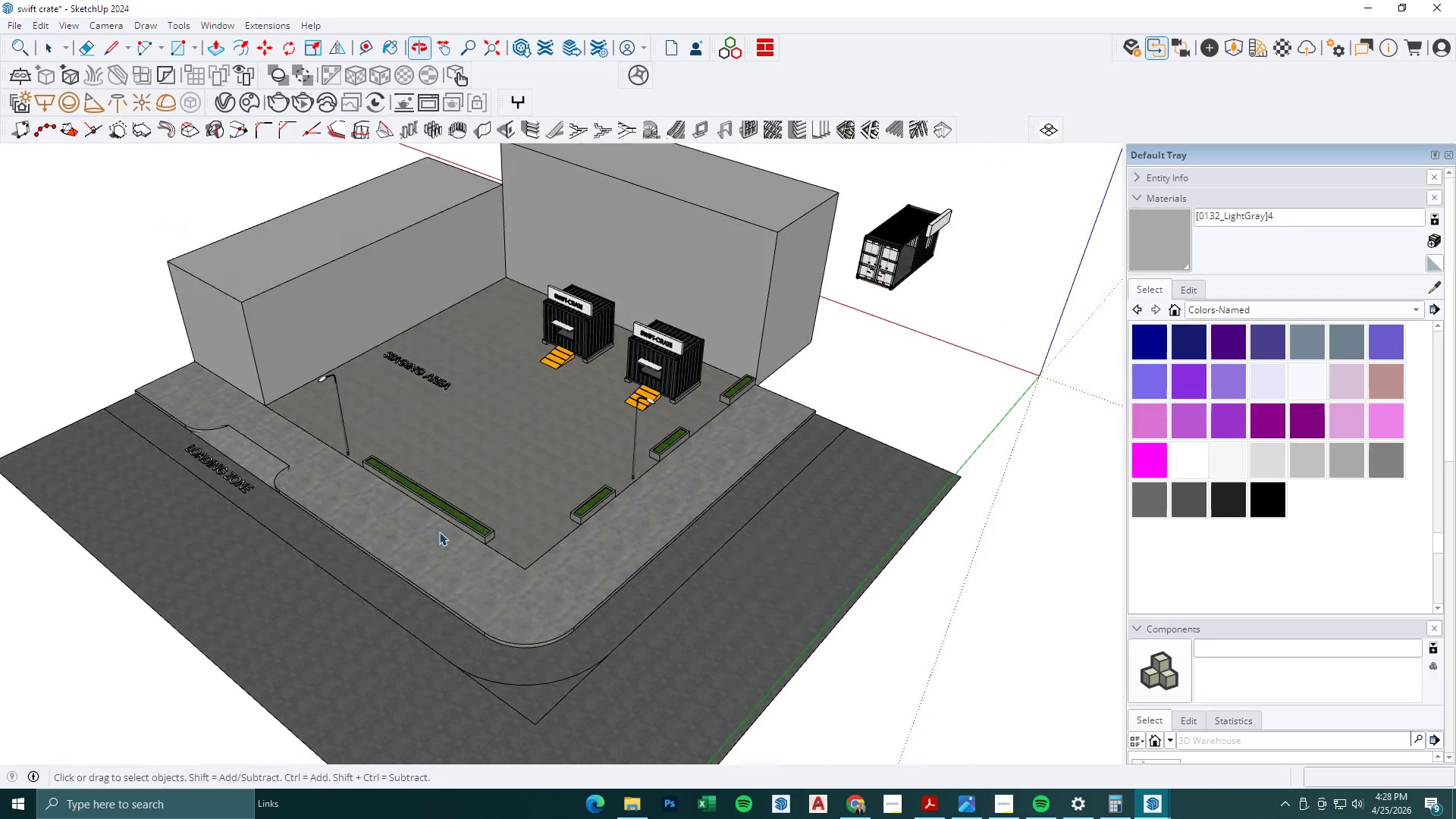 
scroll: coordinate [249, 488], scroll_direction: up, amount: 3.0
 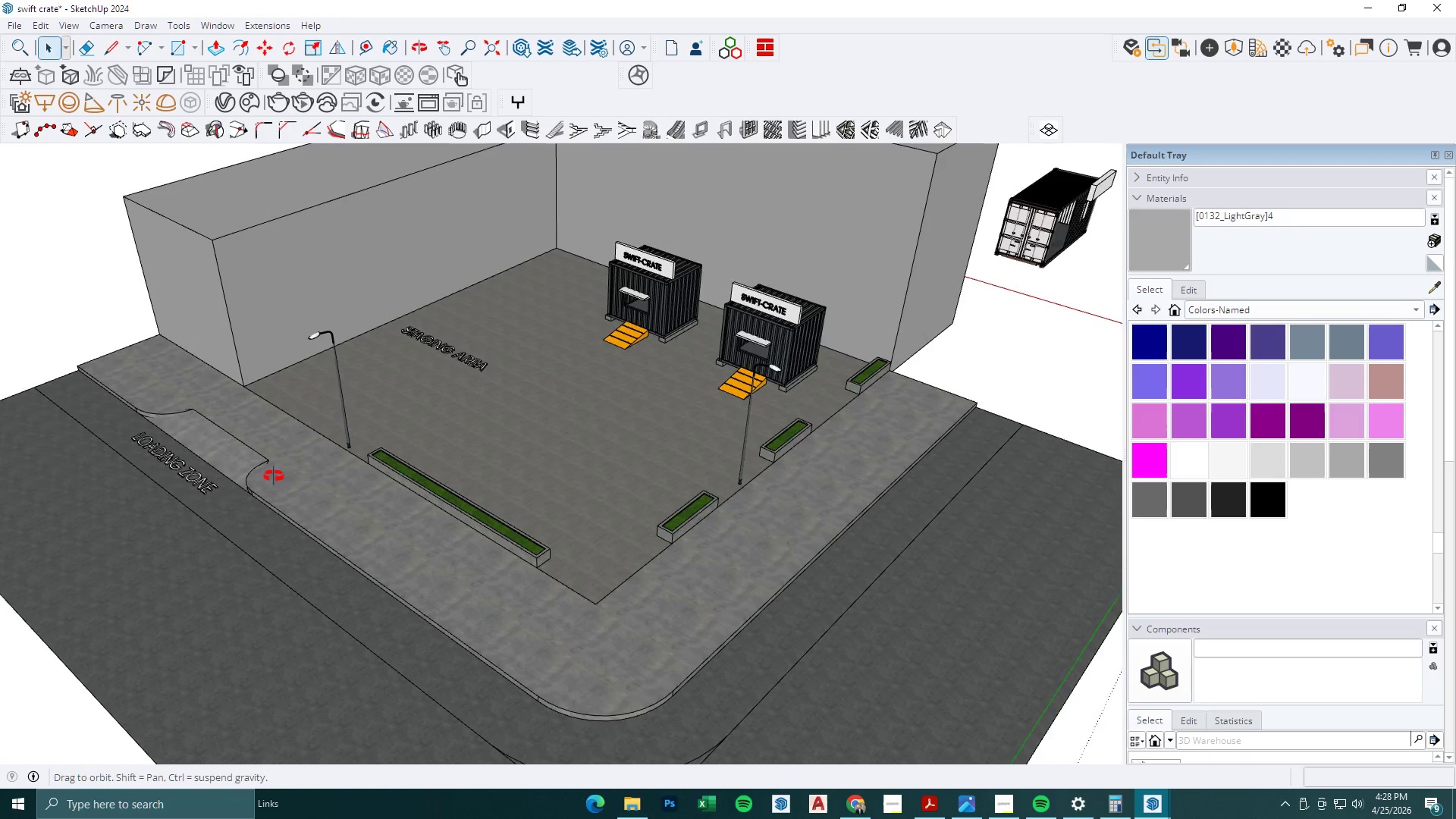 
key(Space)
 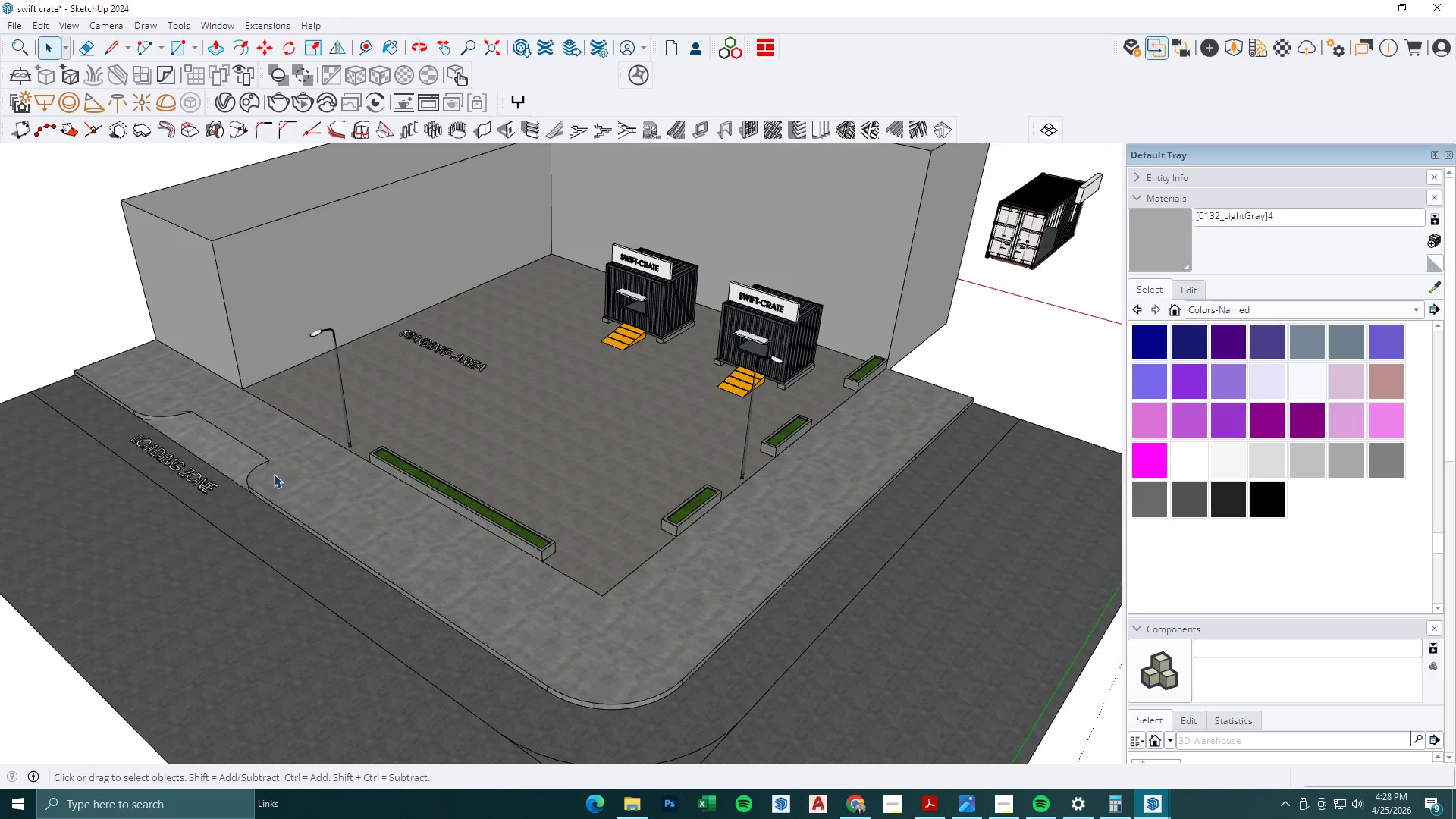 
key(Escape)
 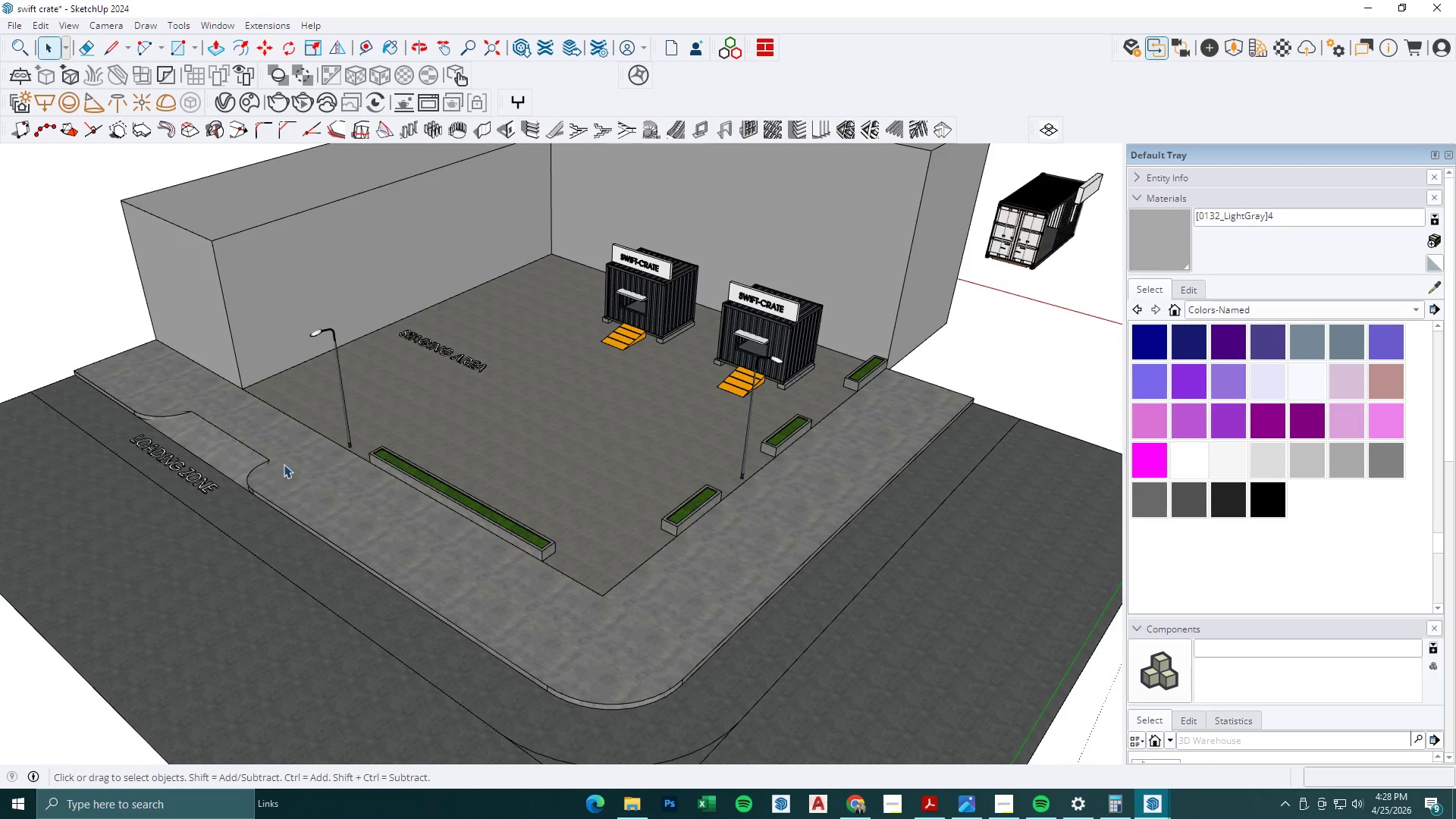 
key(Escape)
 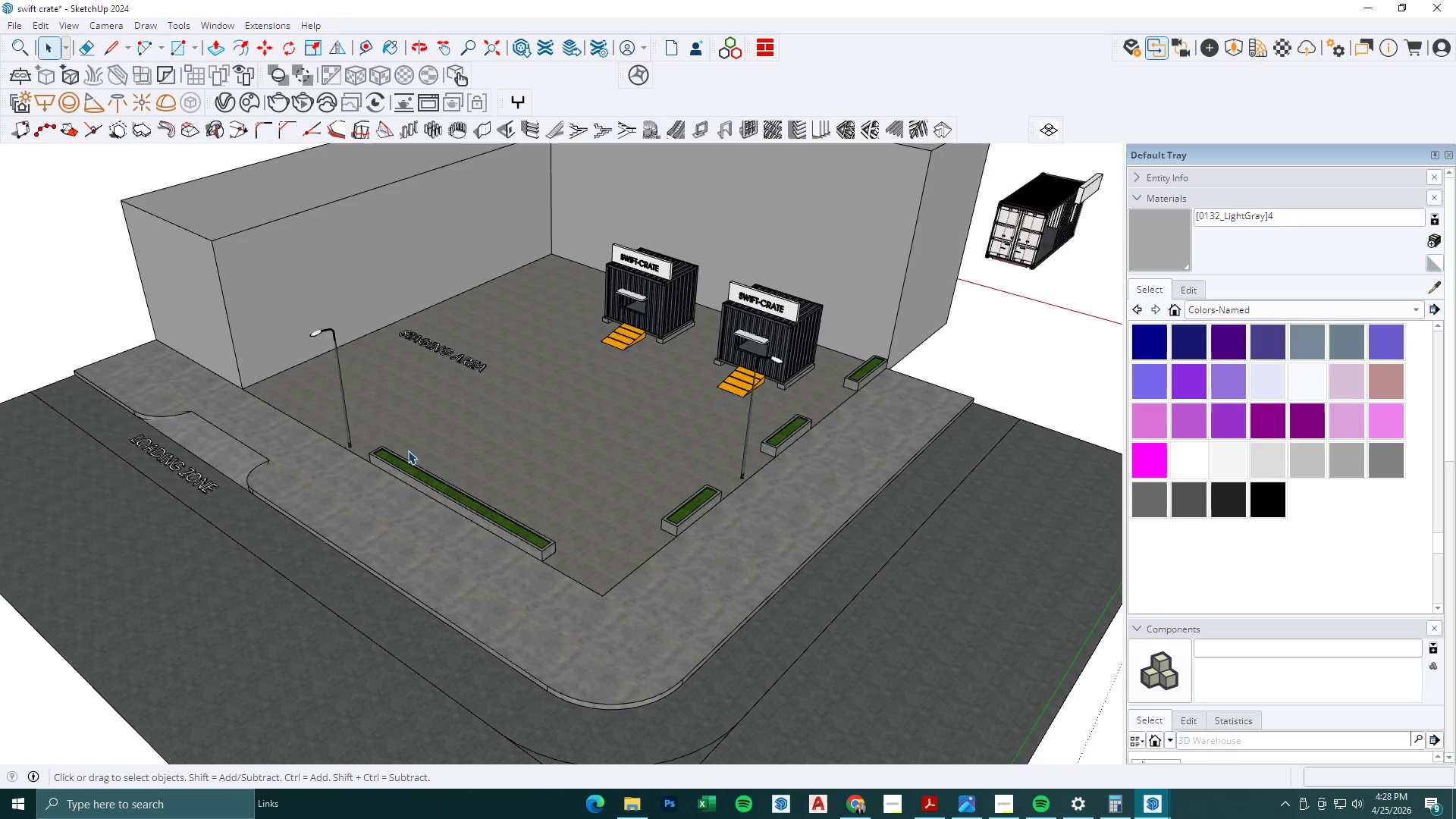 
scroll: coordinate [373, 450], scroll_direction: down, amount: 1.0
 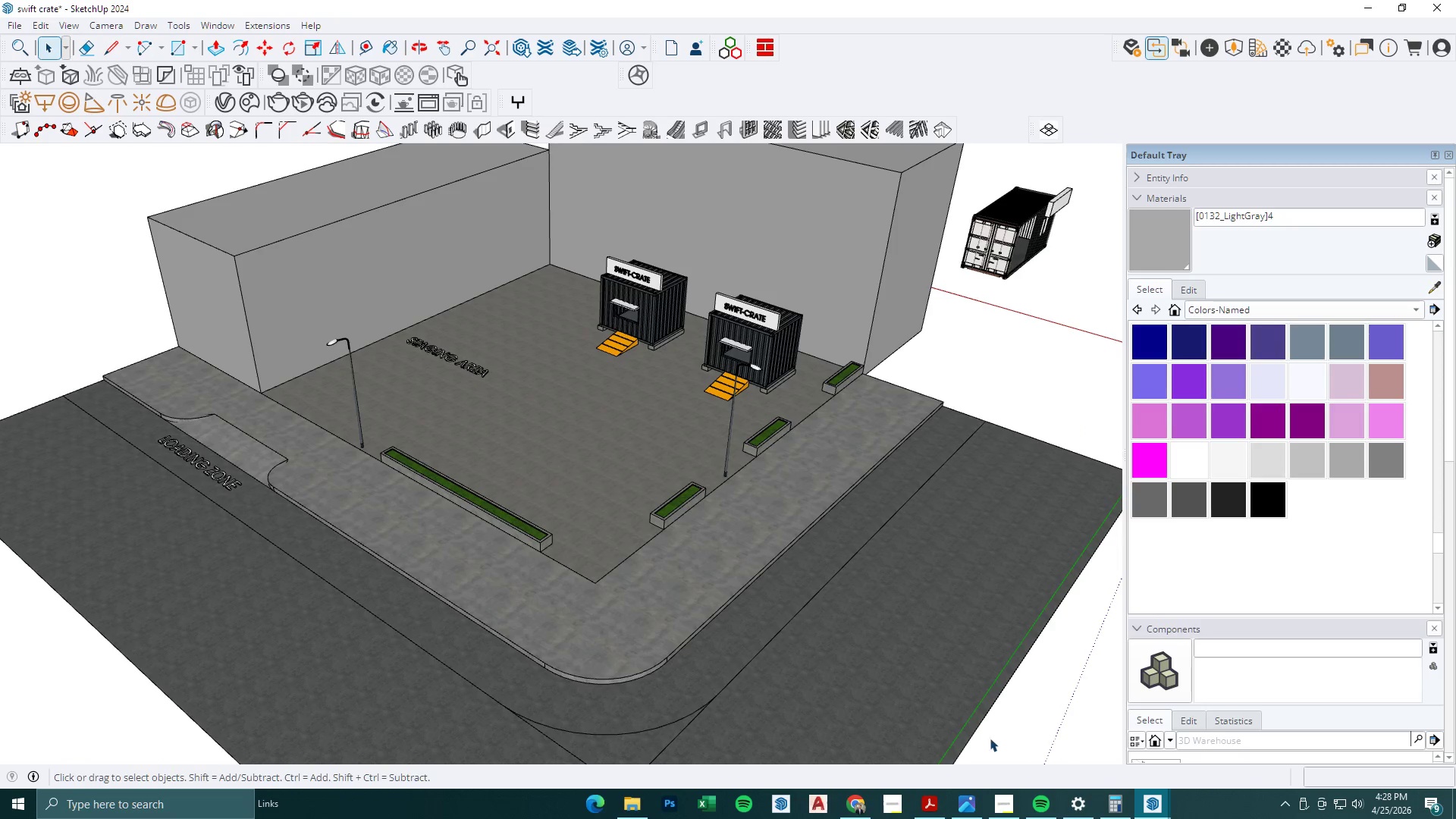 
left_click_drag(start_coordinate=[1011, 785], to_coordinate=[1007, 791])